 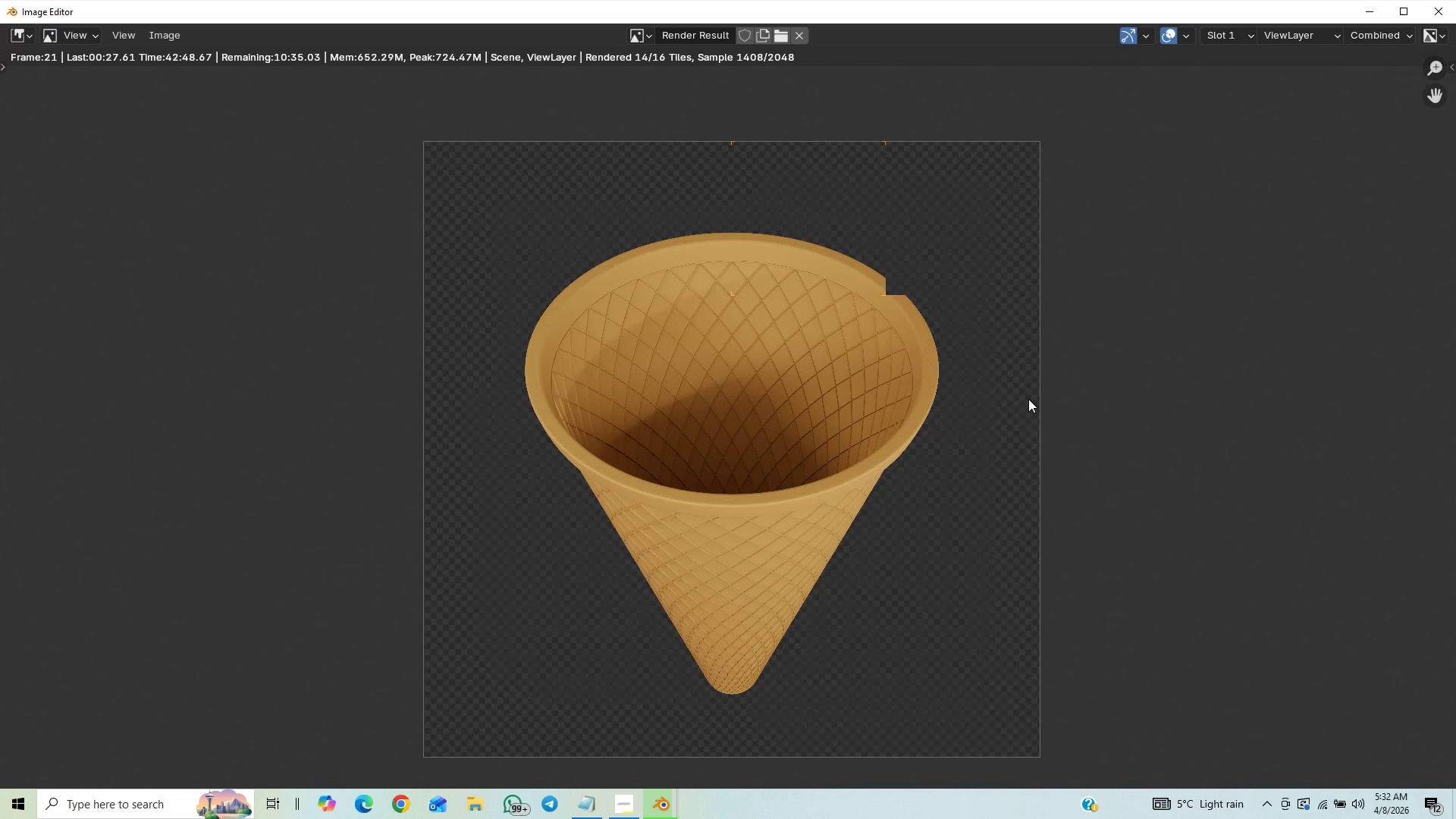 
scroll: coordinate [830, 321], scroll_direction: up, amount: 4.0
 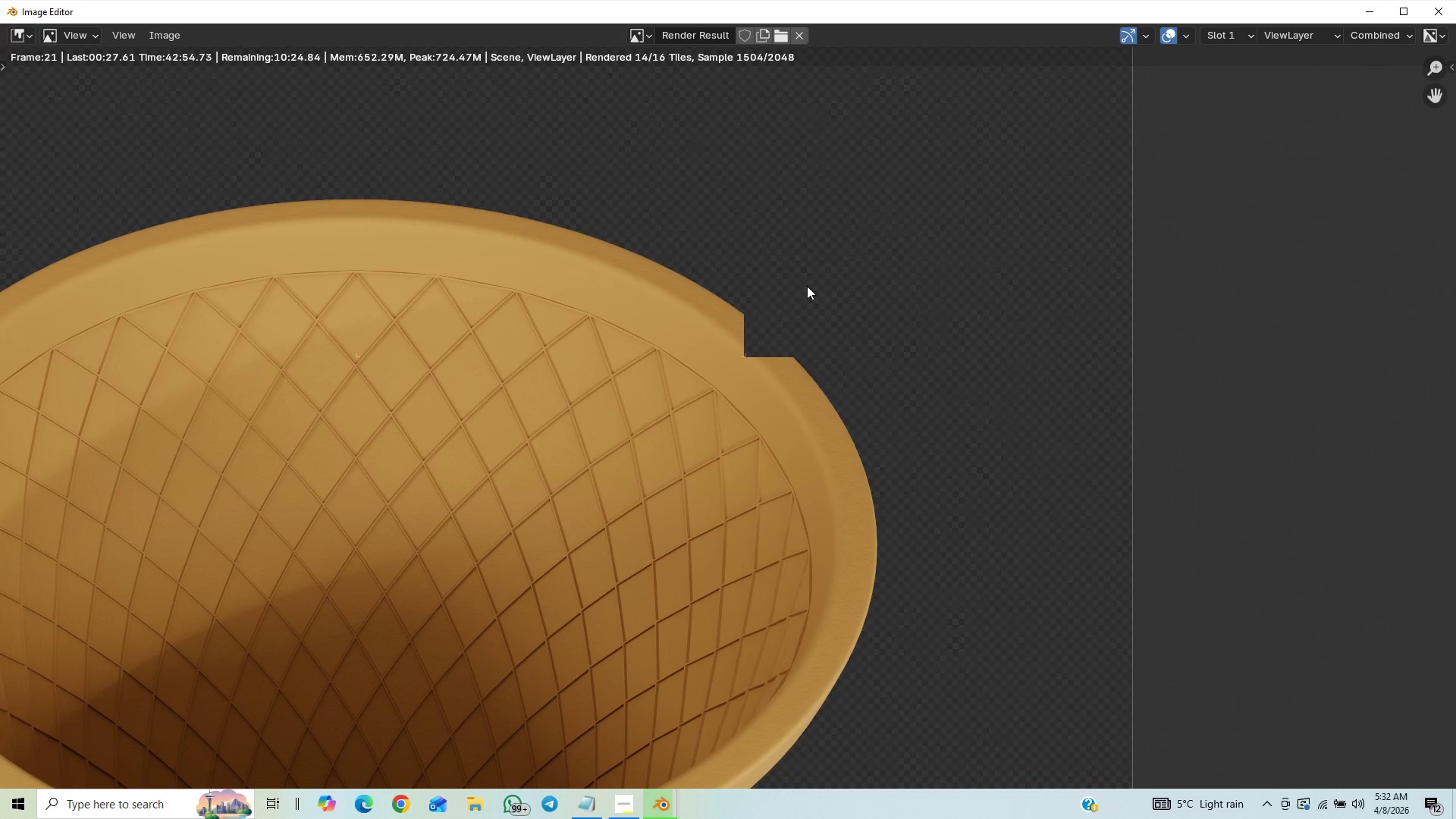 
scroll: coordinate [894, 305], scroll_direction: down, amount: 5.0
 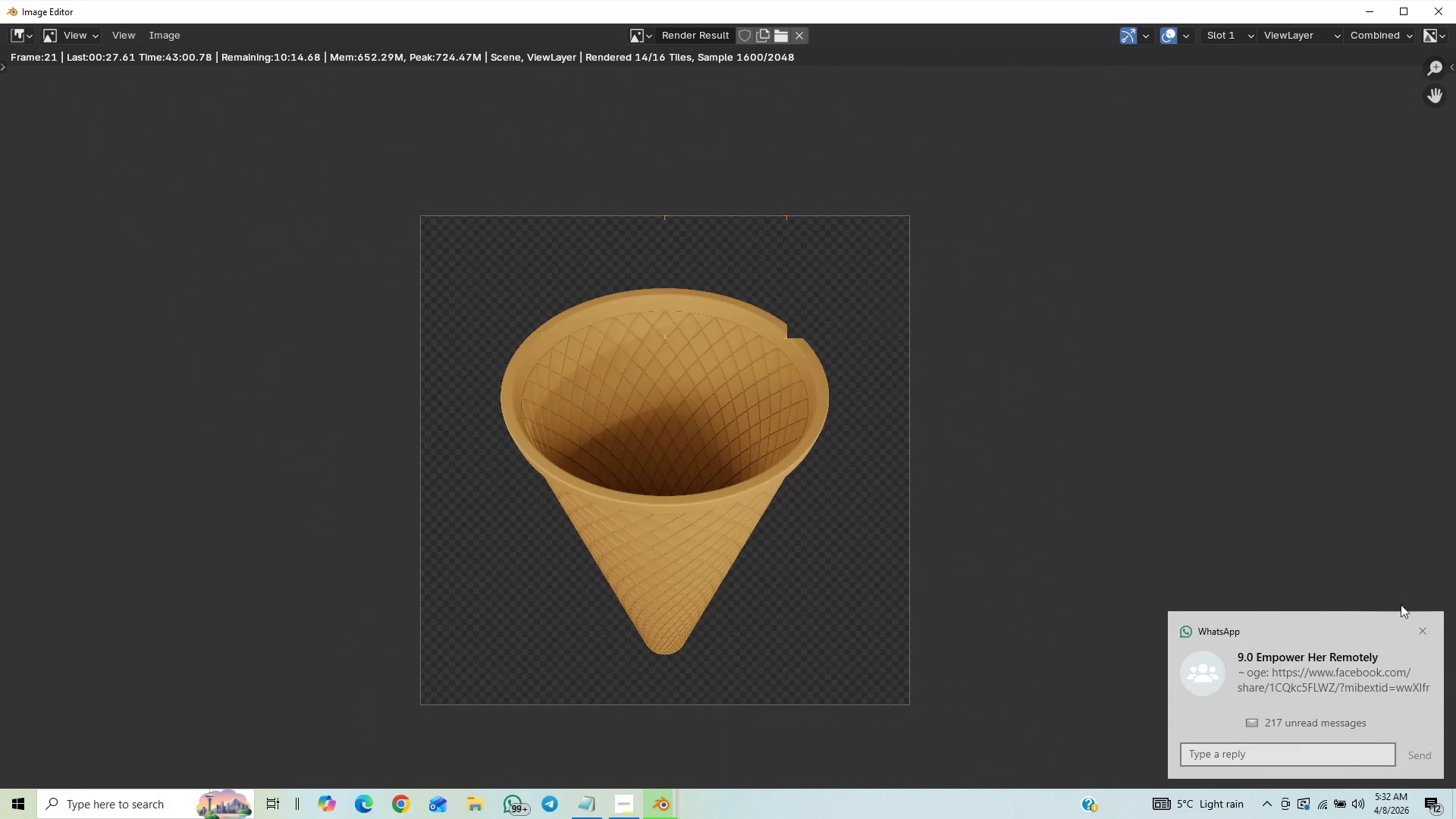 
left_click([1423, 631])
 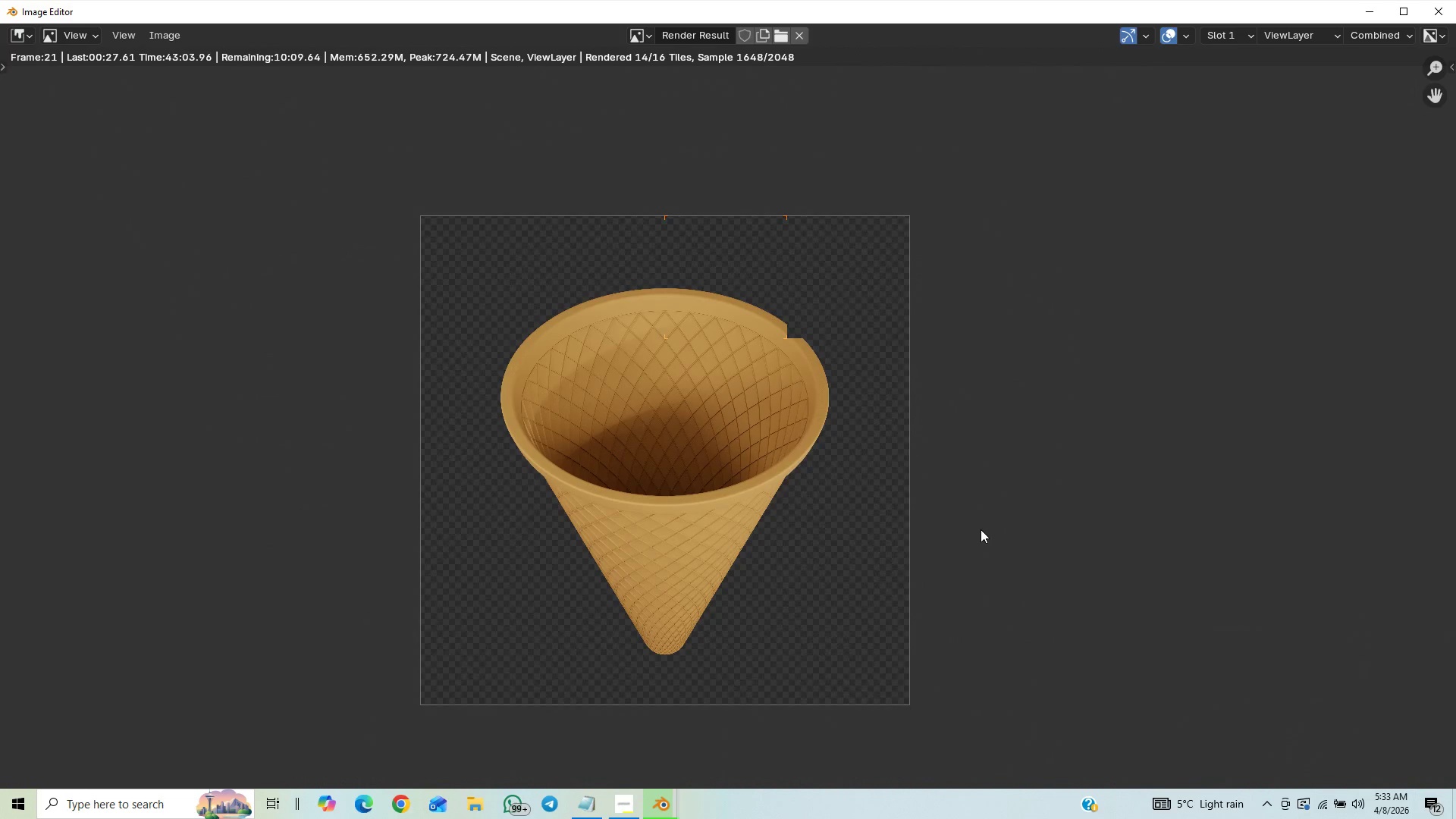 
key(Control+S)
 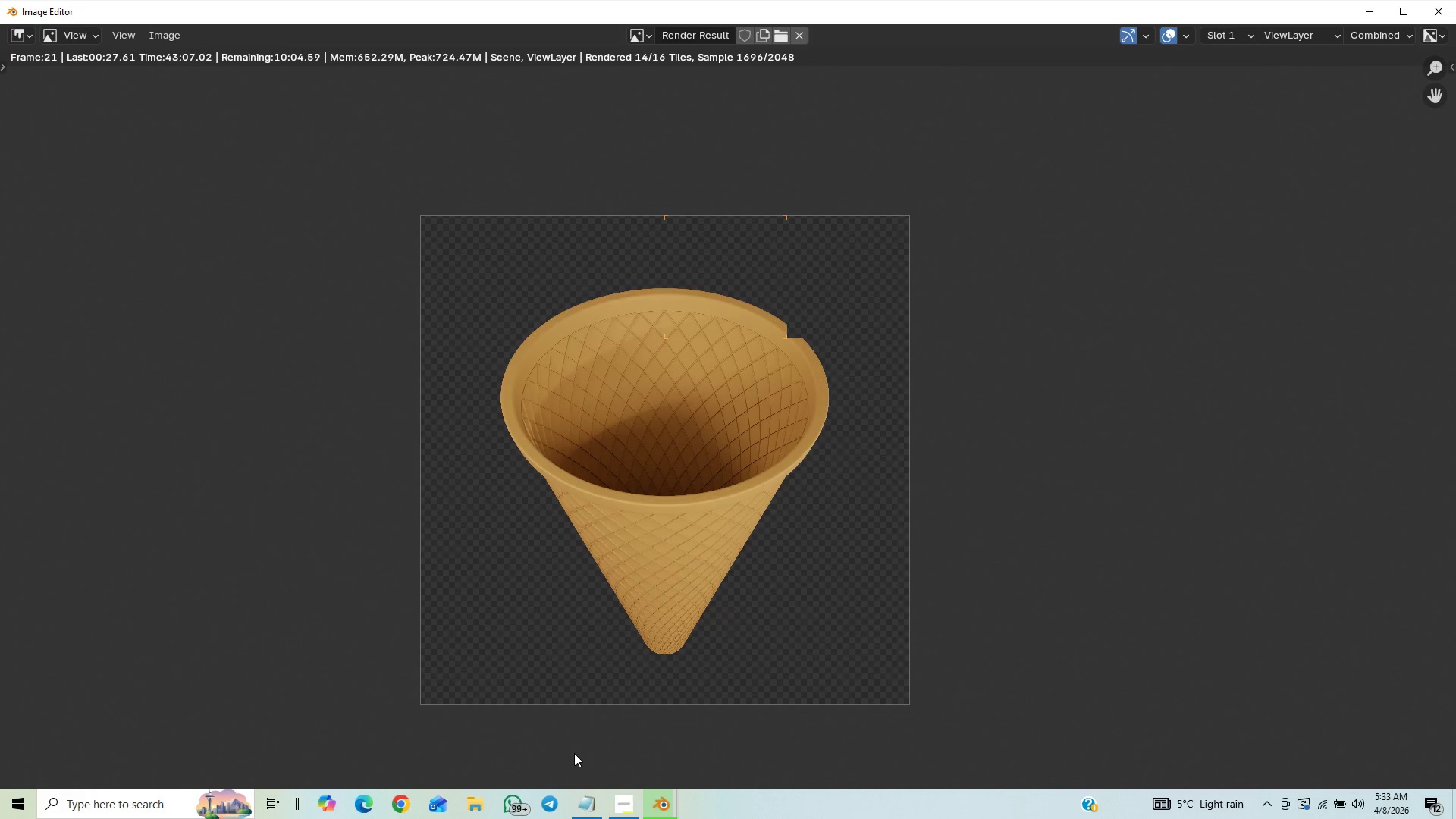 
left_click([623, 811])